 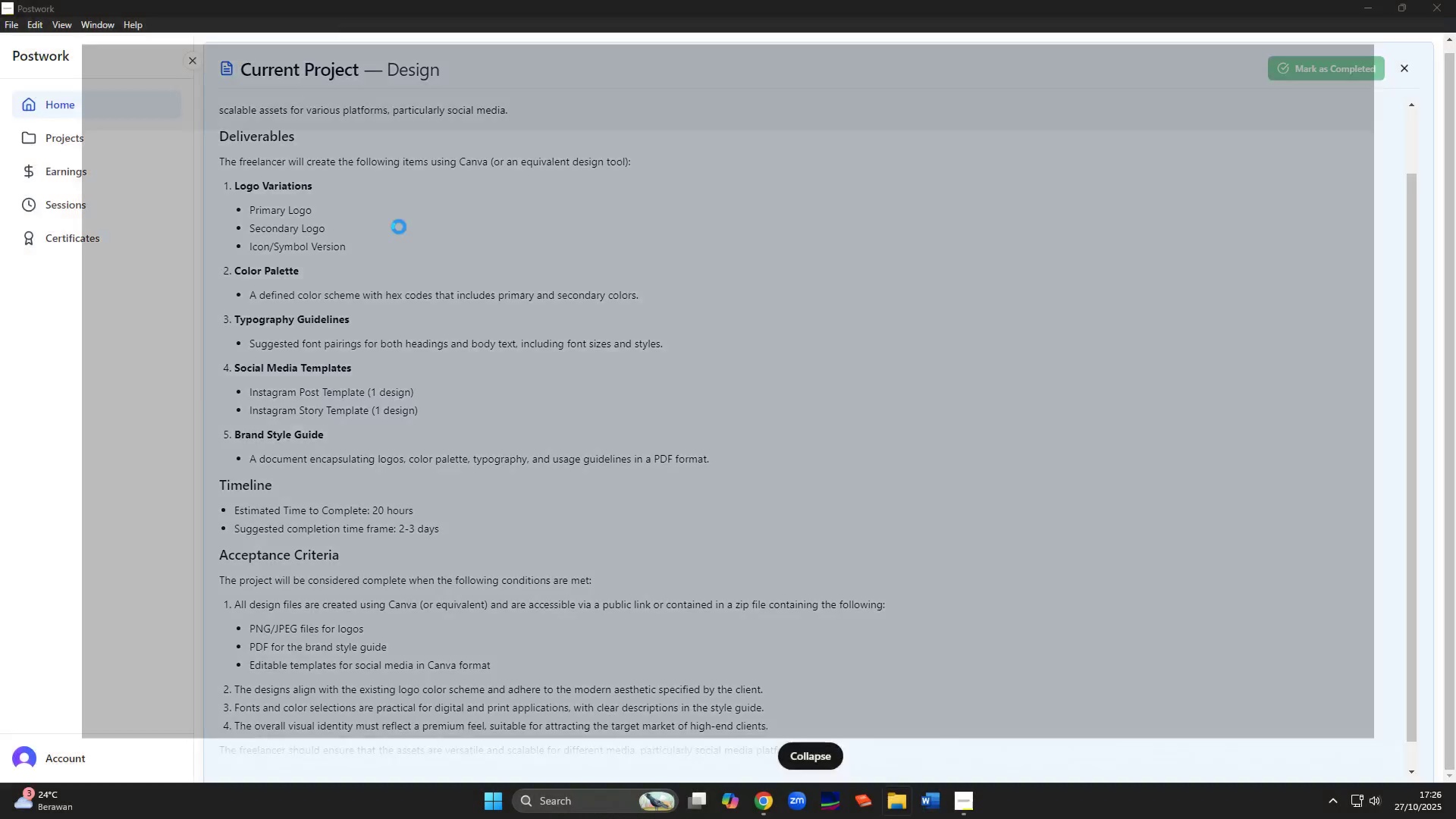 
left_click([80, 228])
 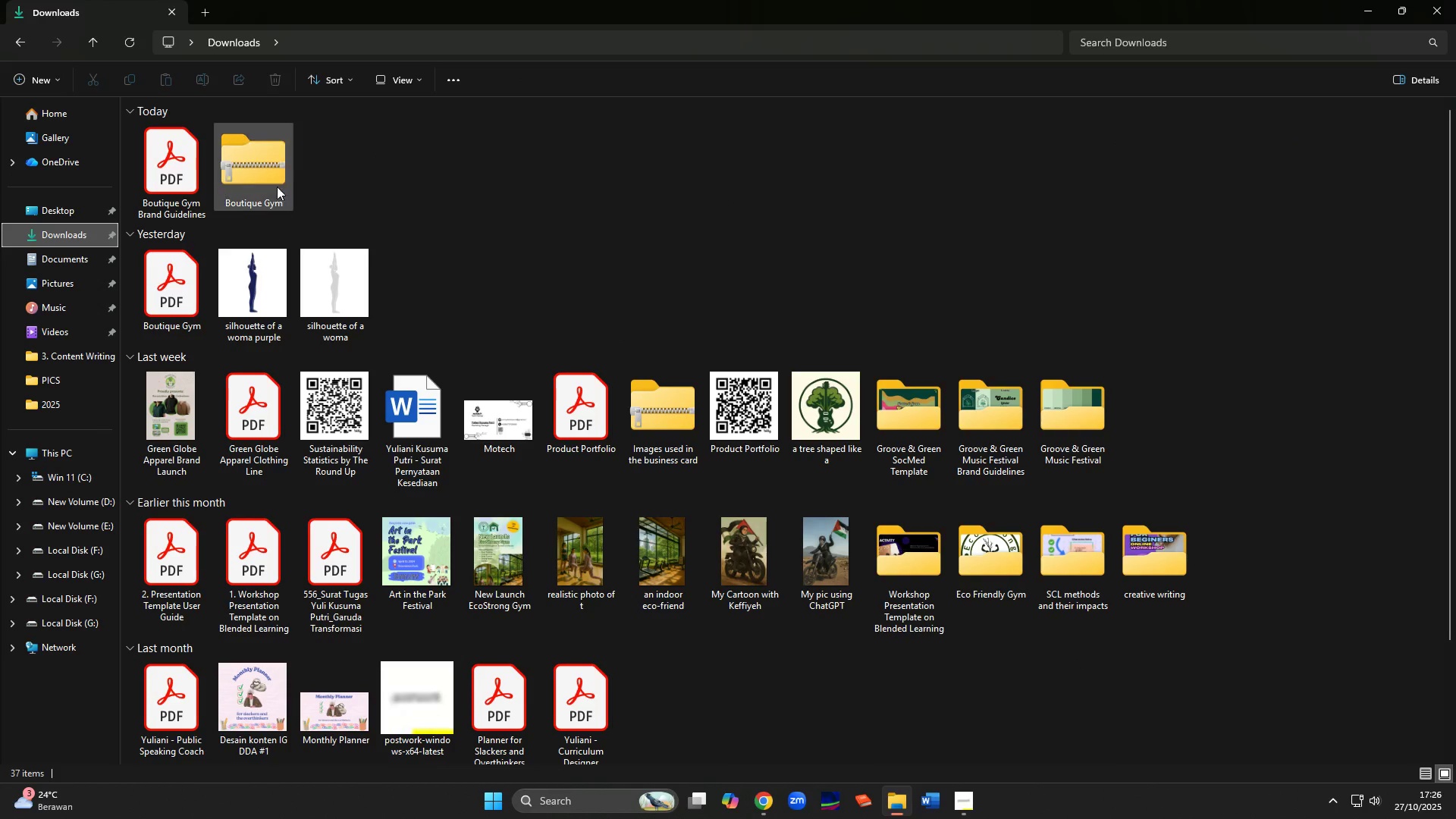 
right_click([268, 180])
 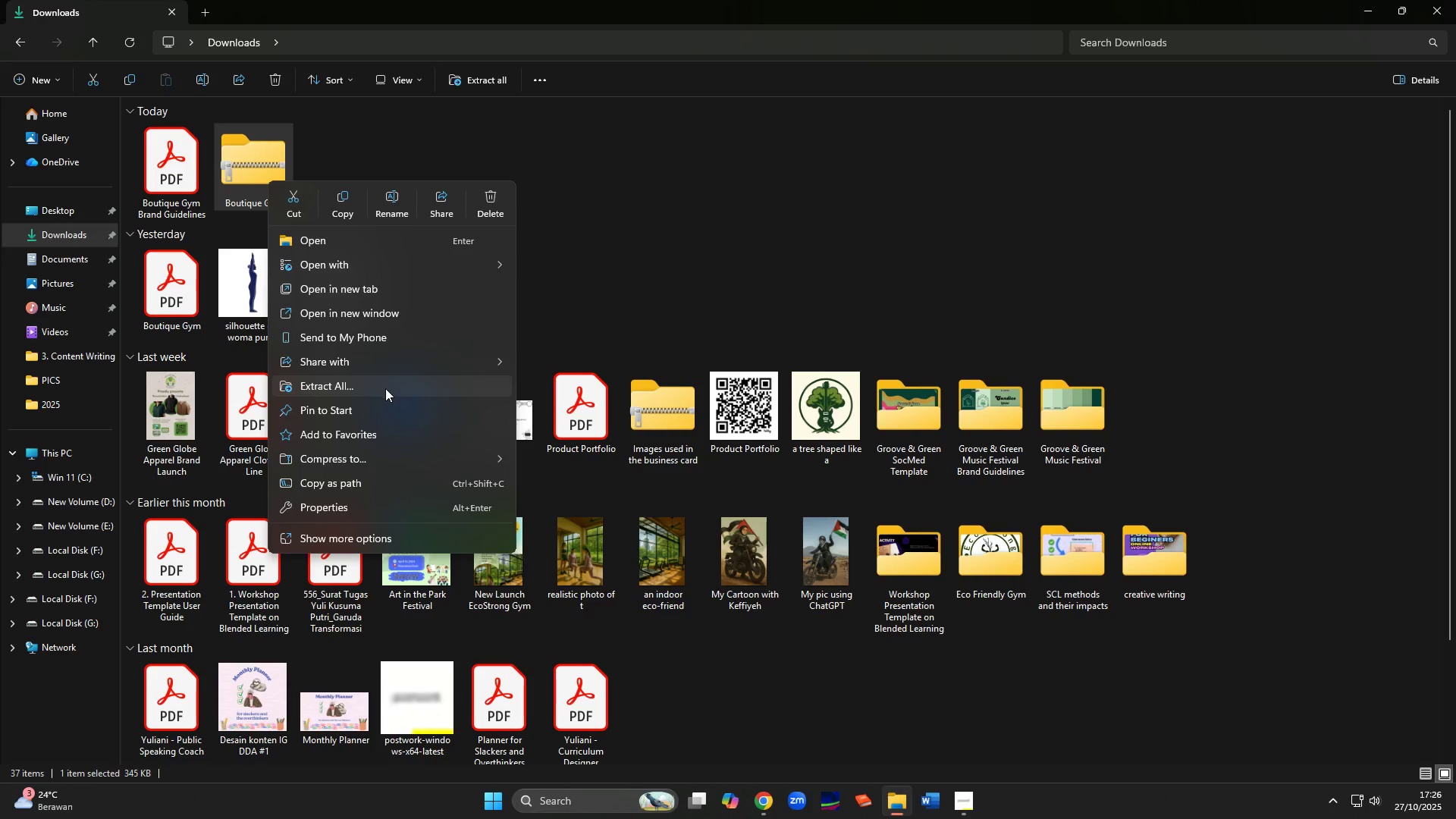 
left_click([387, 383])
 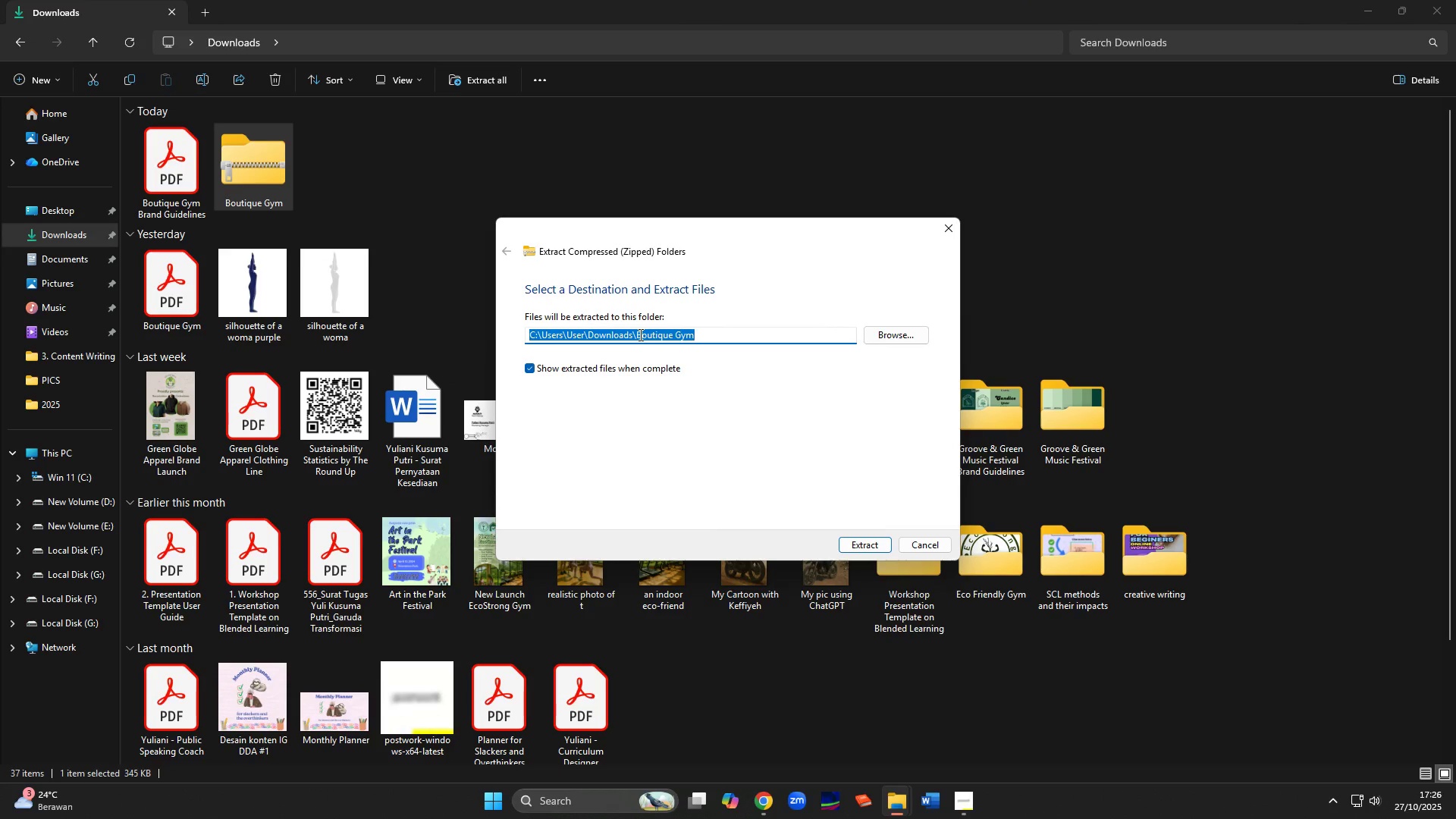 
left_click_drag(start_coordinate=[636, 334], to_coordinate=[818, 334])
 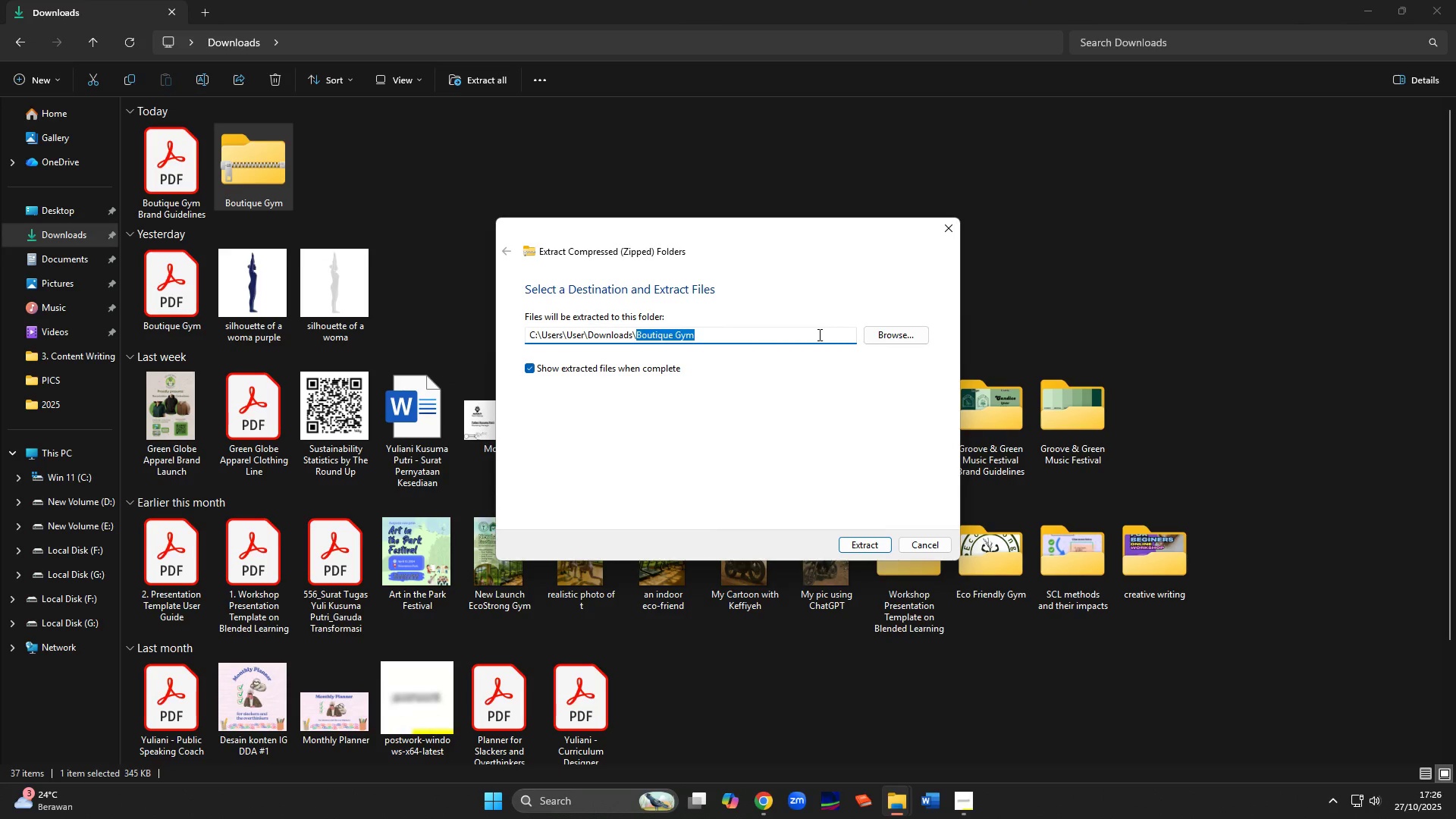 
key(Backspace)
 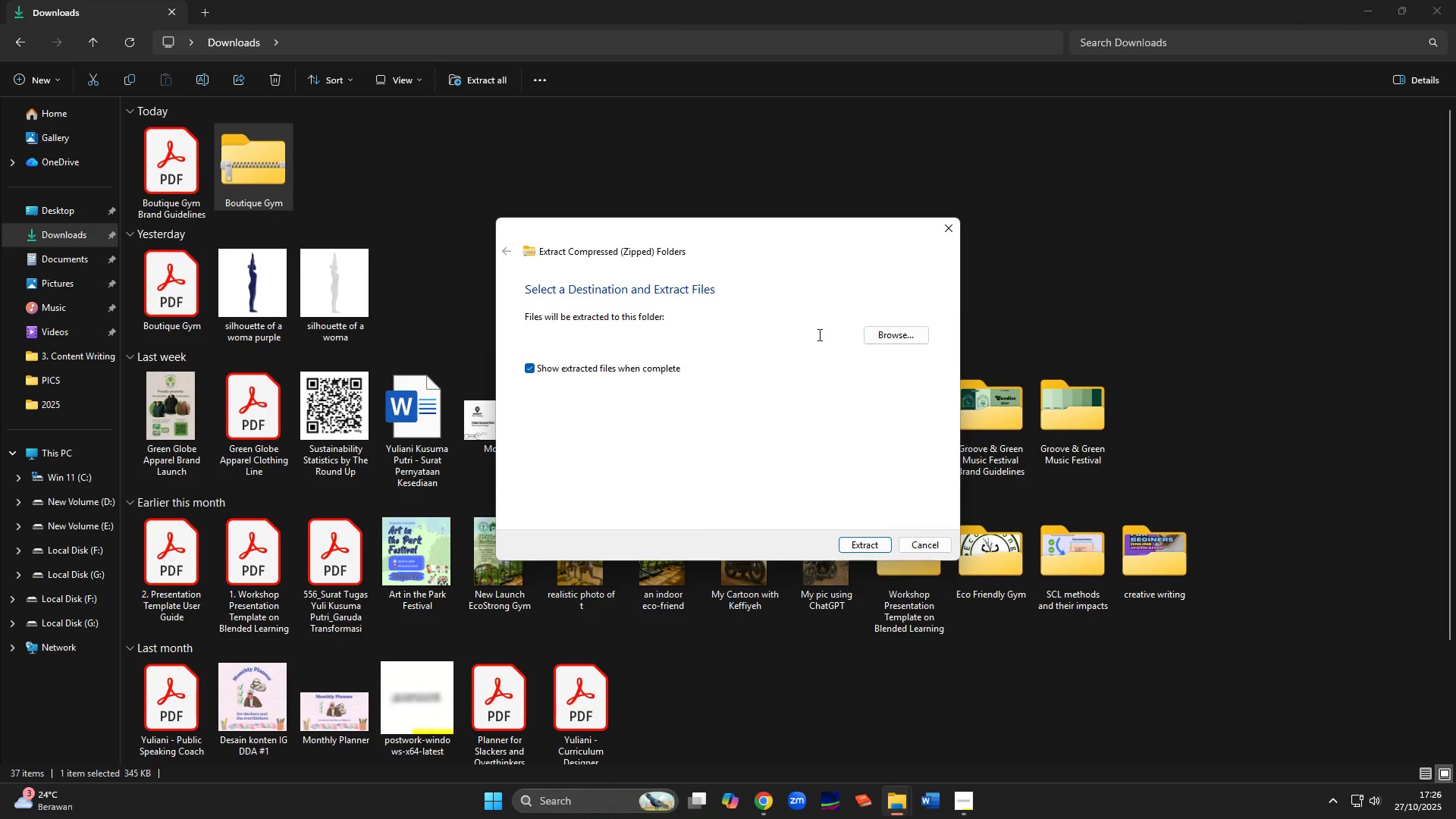 
key(Enter)
 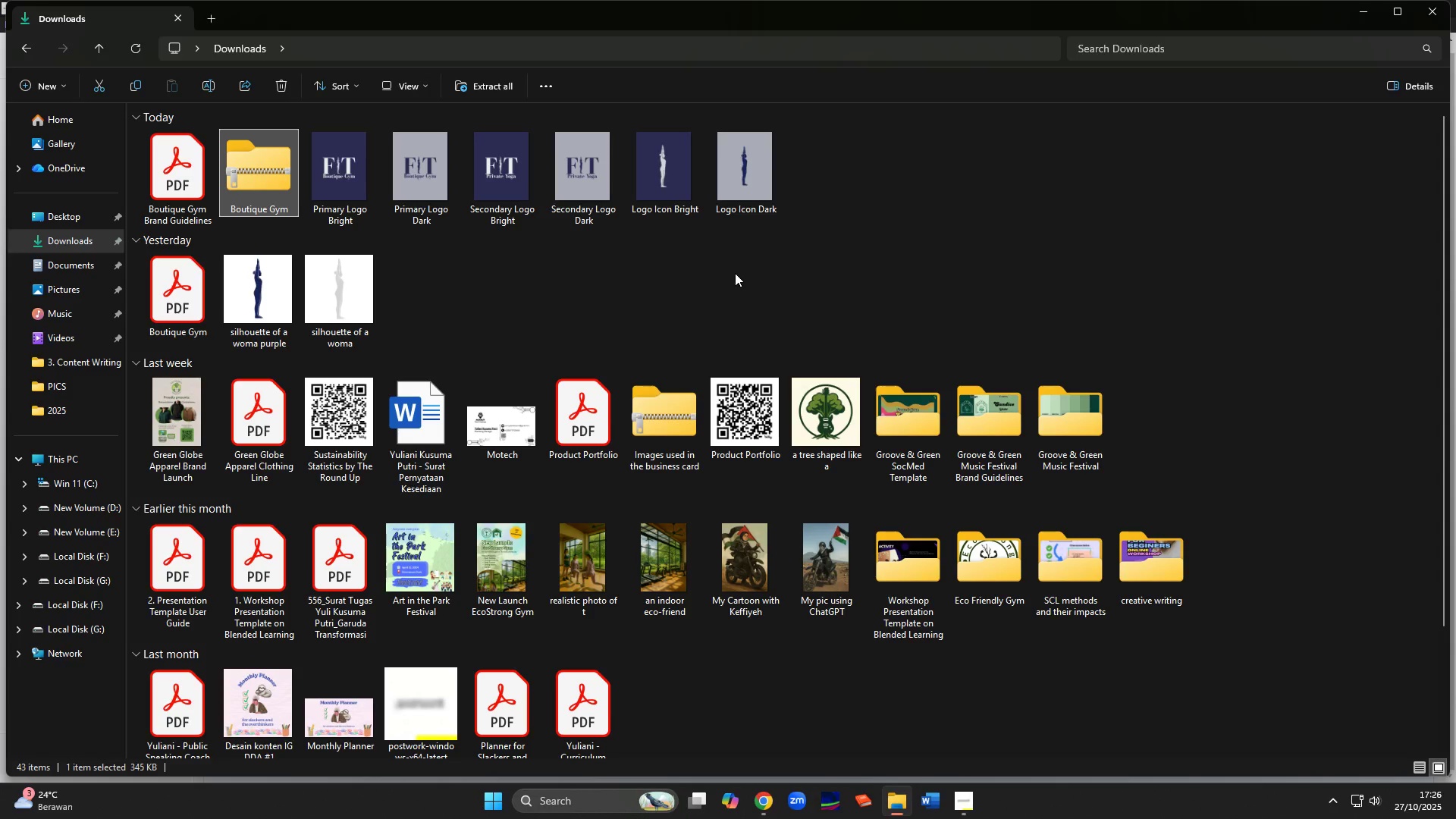 
wait(7.81)
 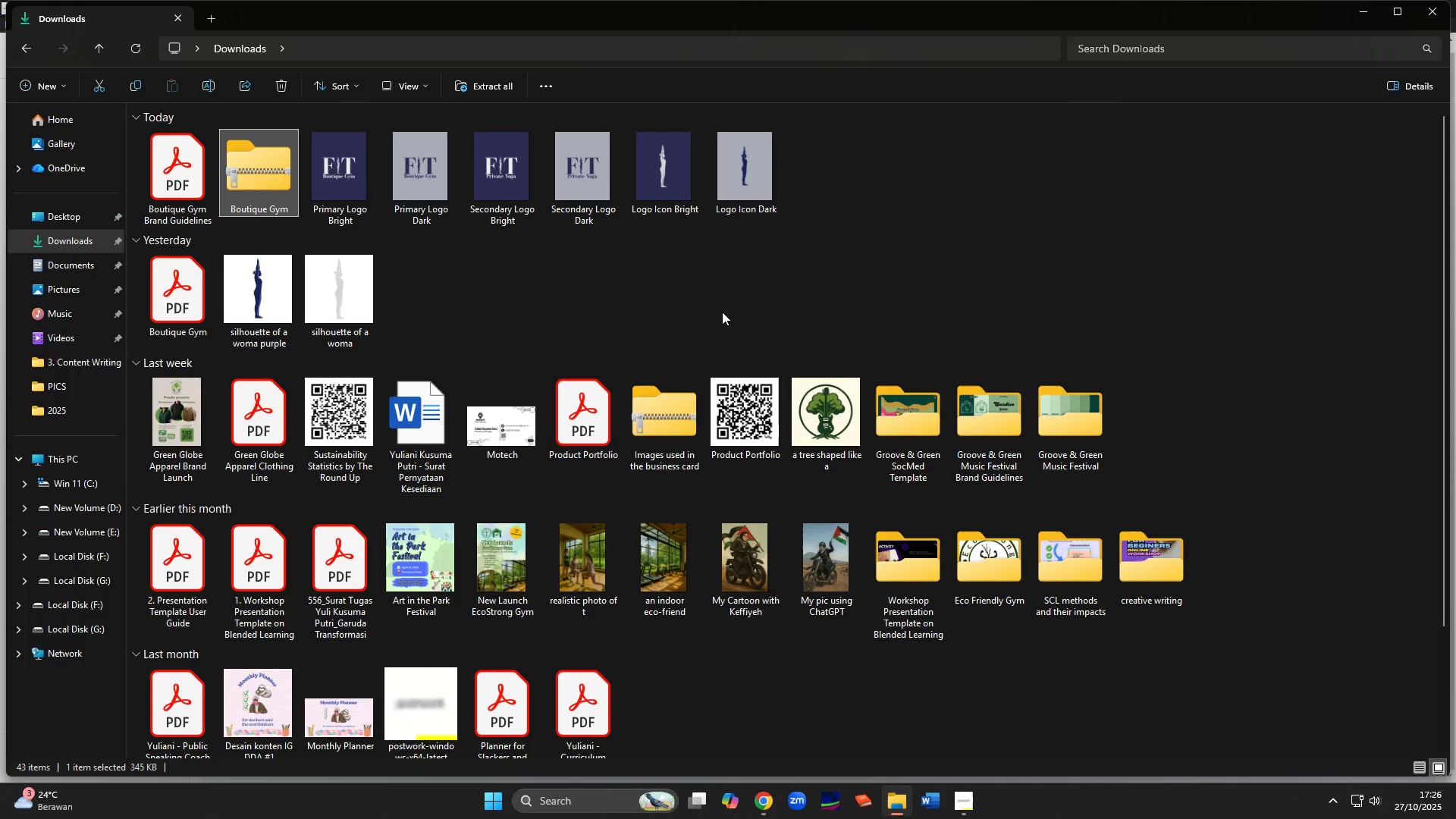 
left_click([966, 815])
 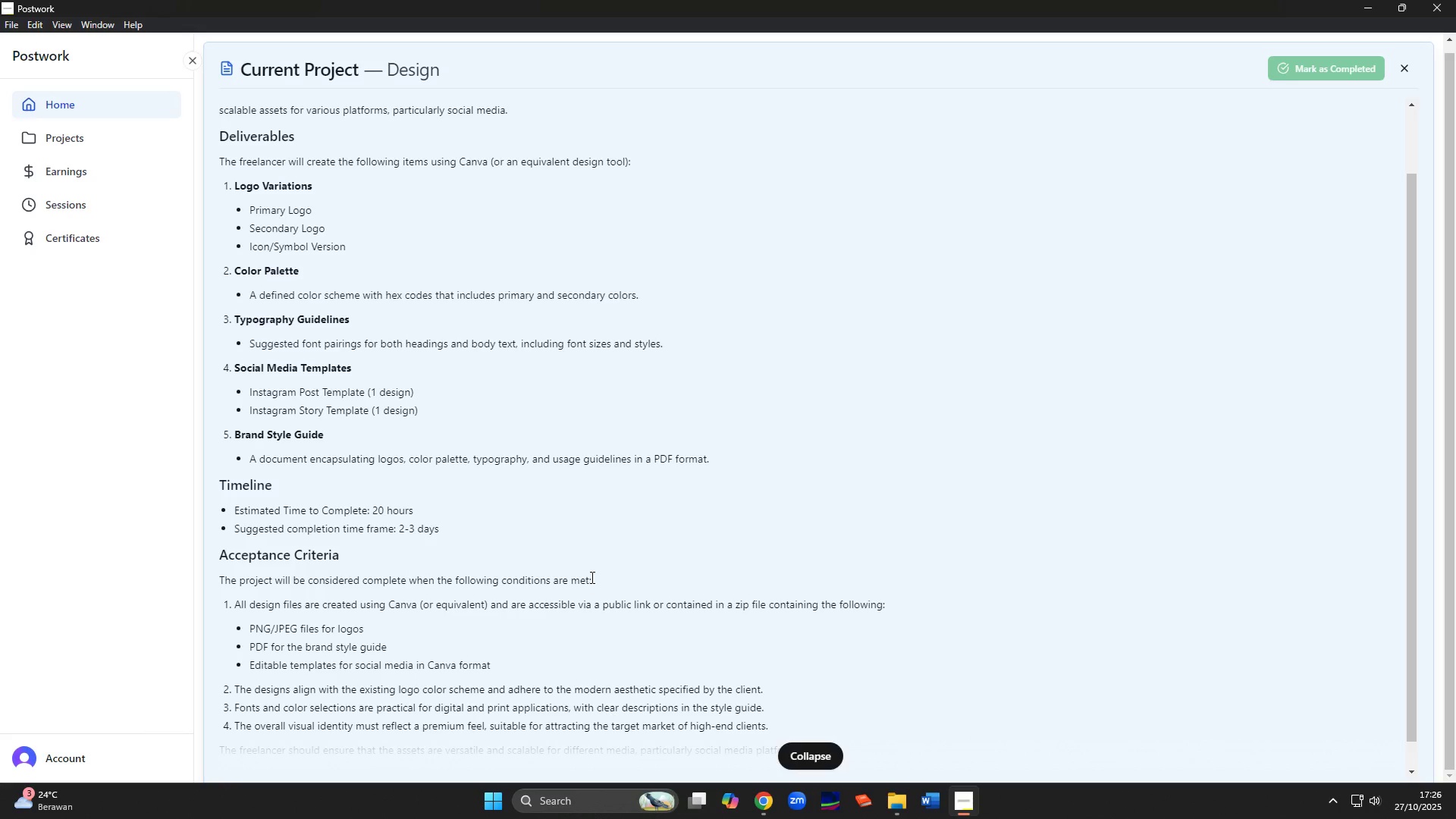 
wait(6.77)
 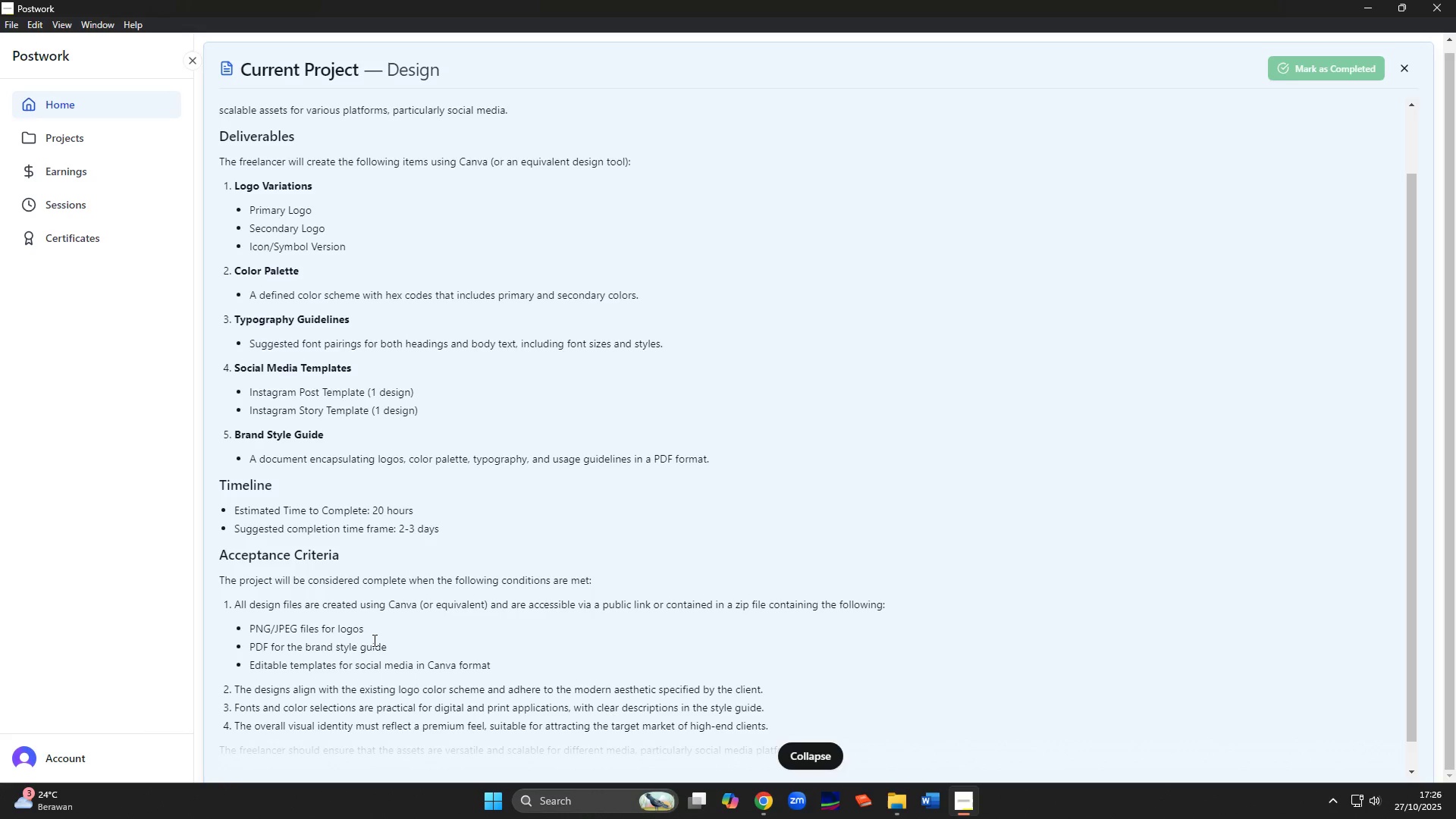 
left_click([758, 805])
 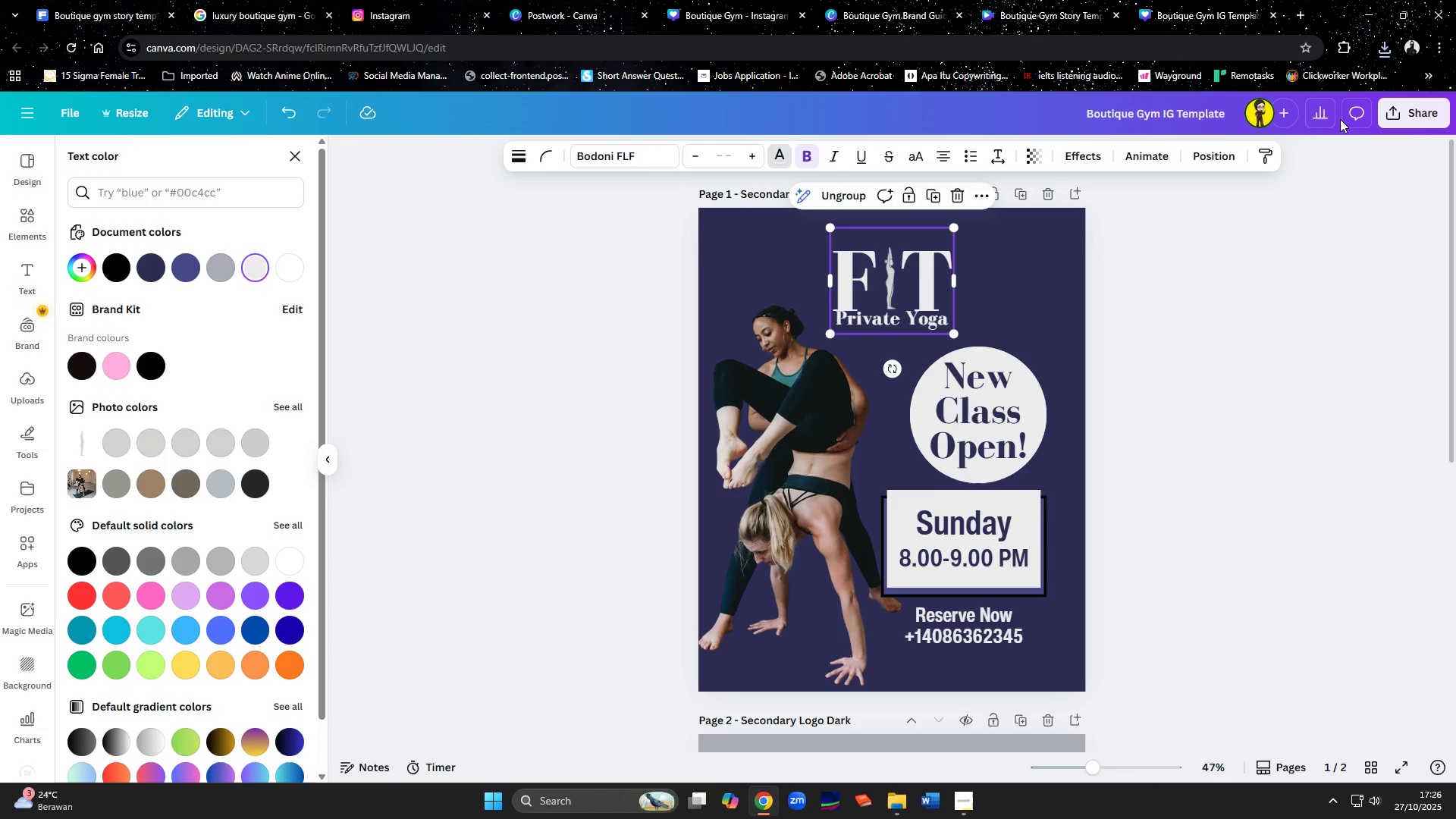 
left_click([1417, 113])
 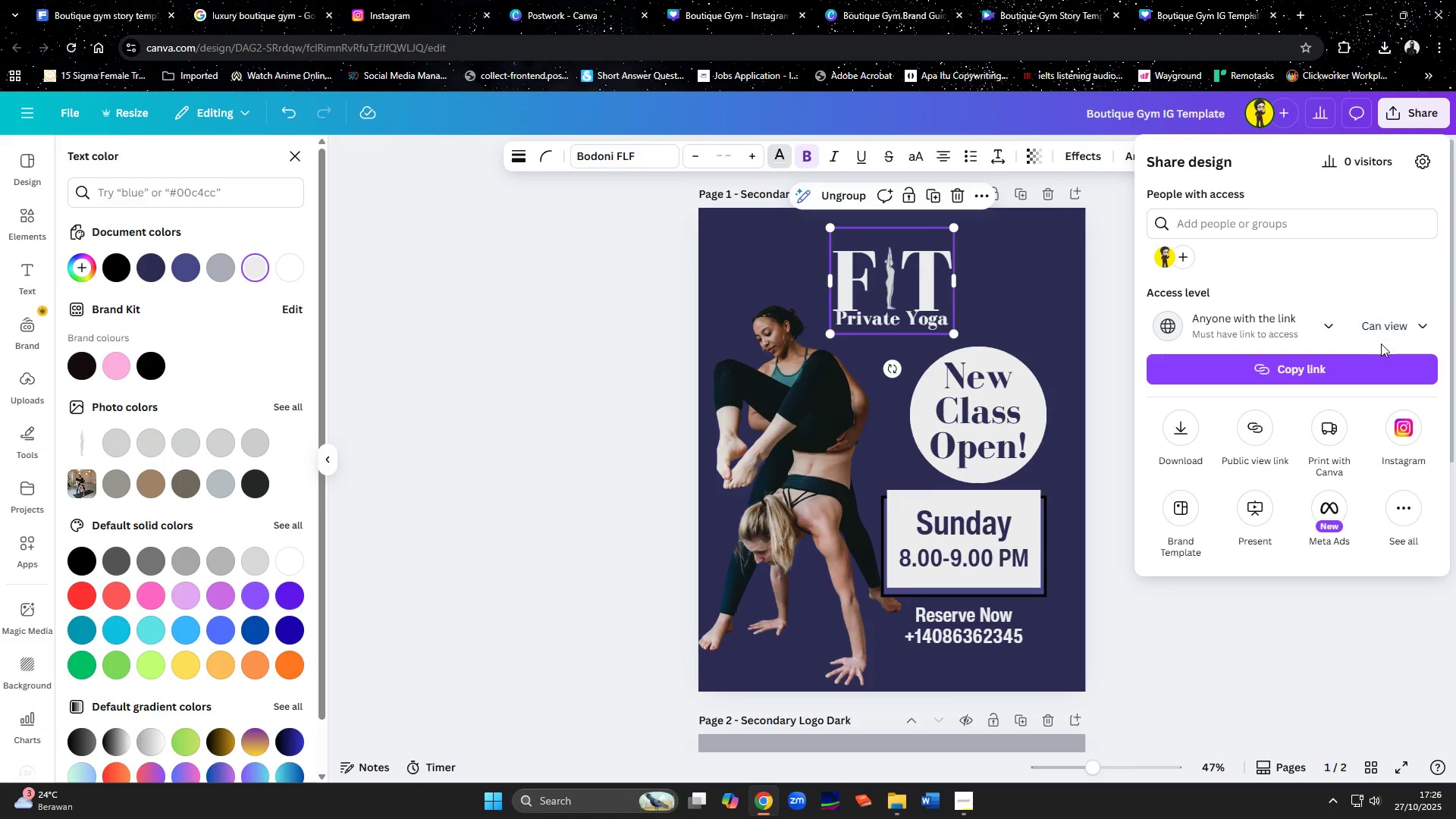 
left_click([1381, 321])
 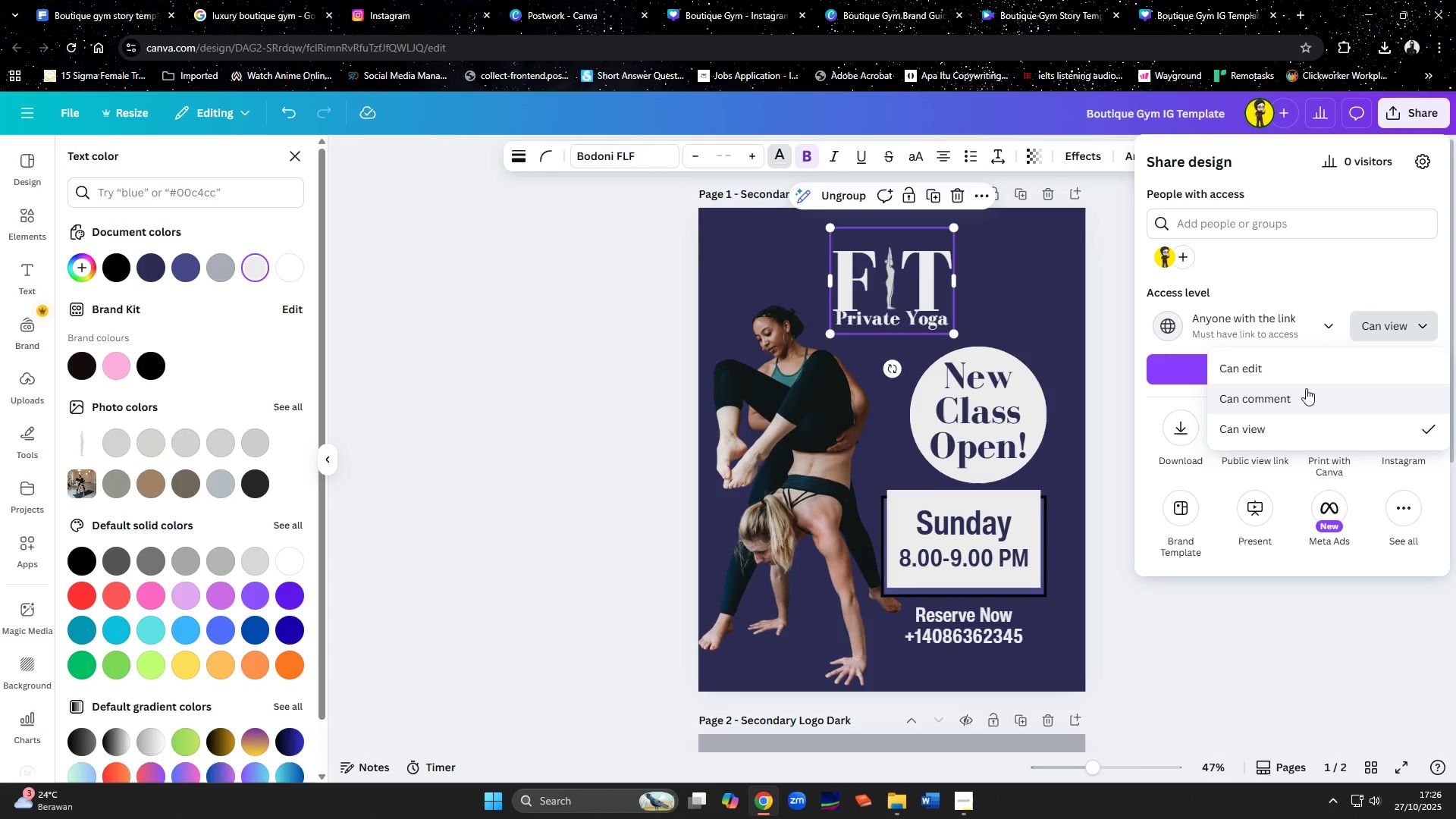 
left_click([1291, 368])
 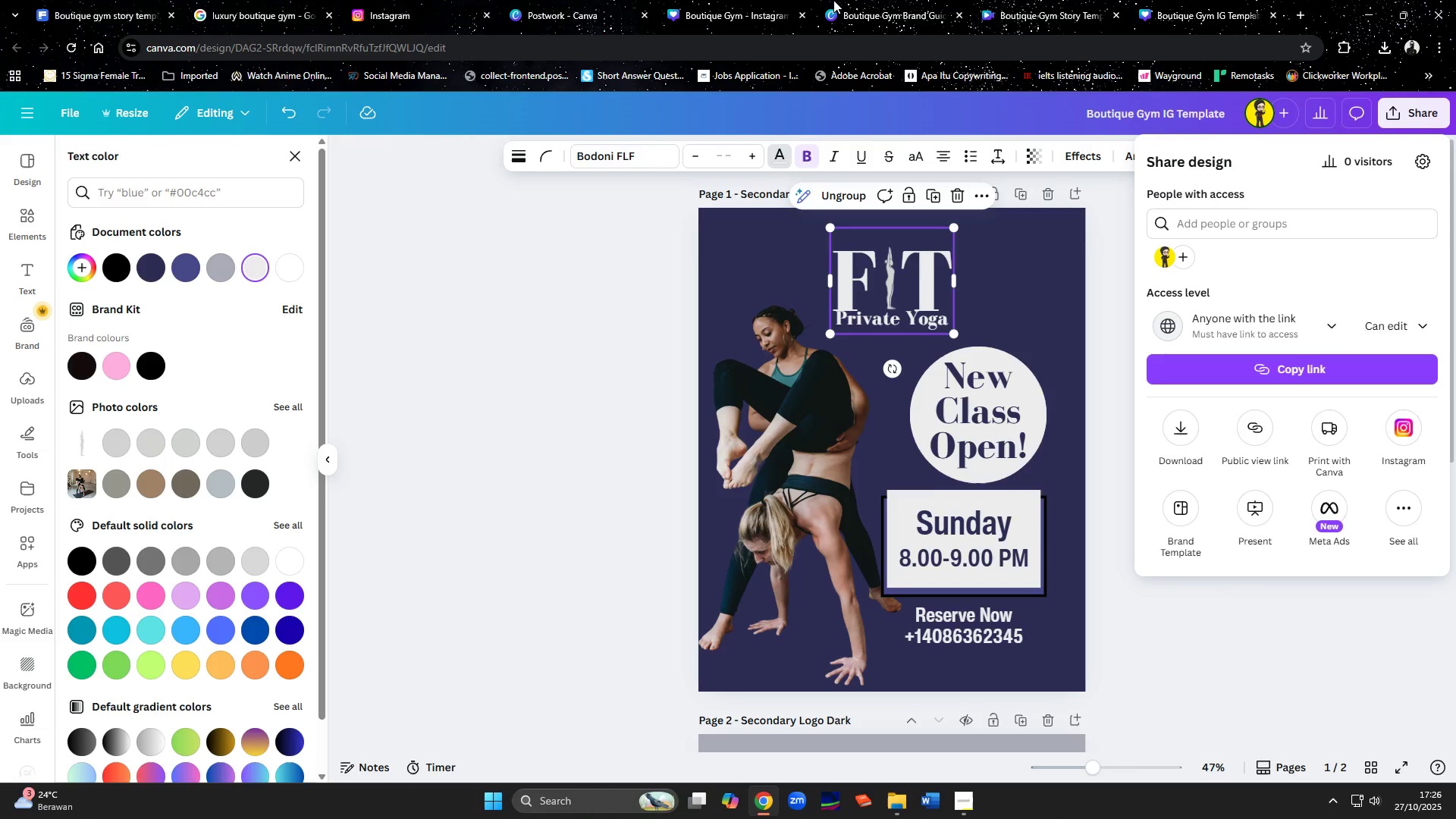 
left_click([1016, 0])
 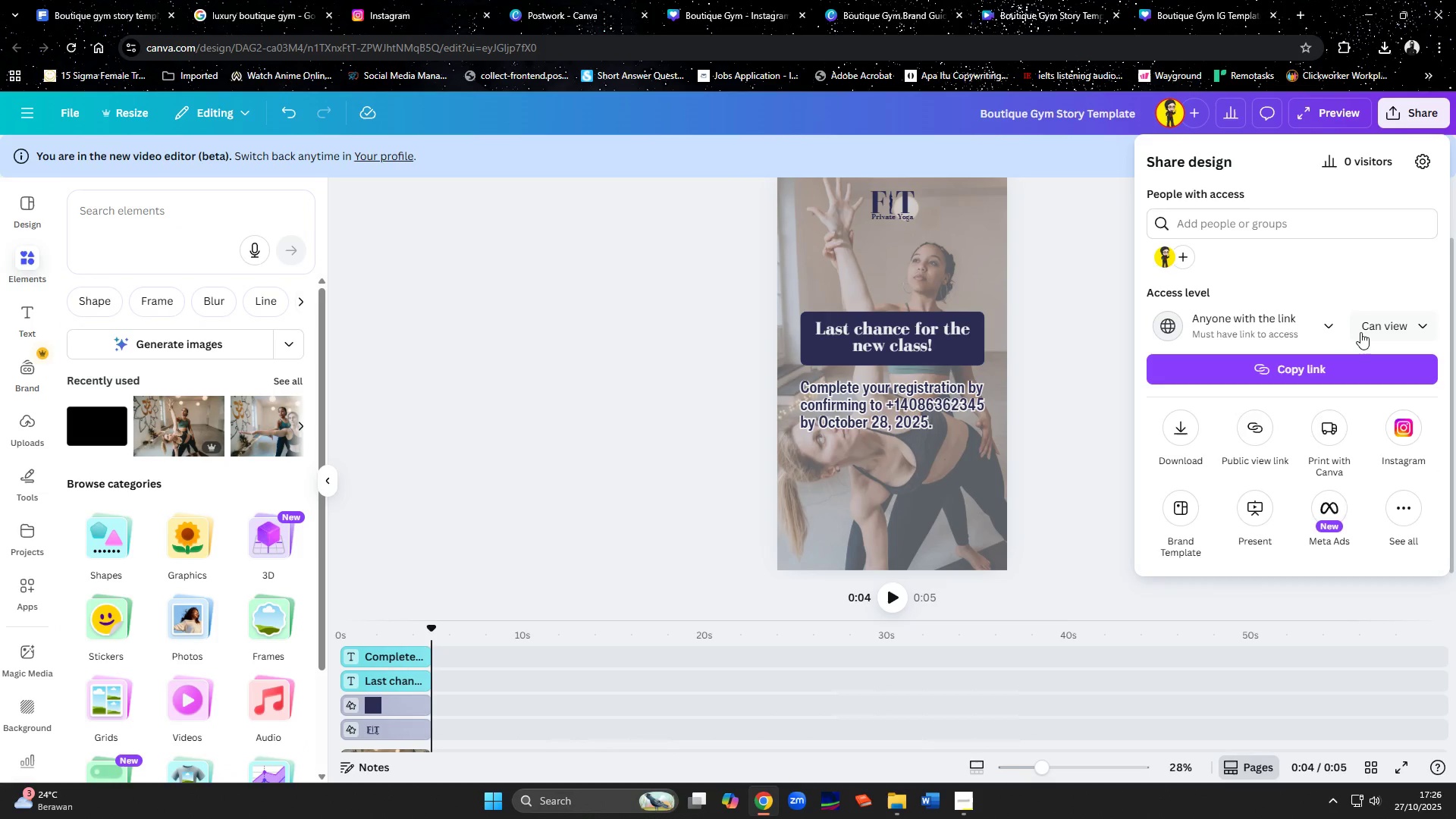 
left_click([1363, 334])
 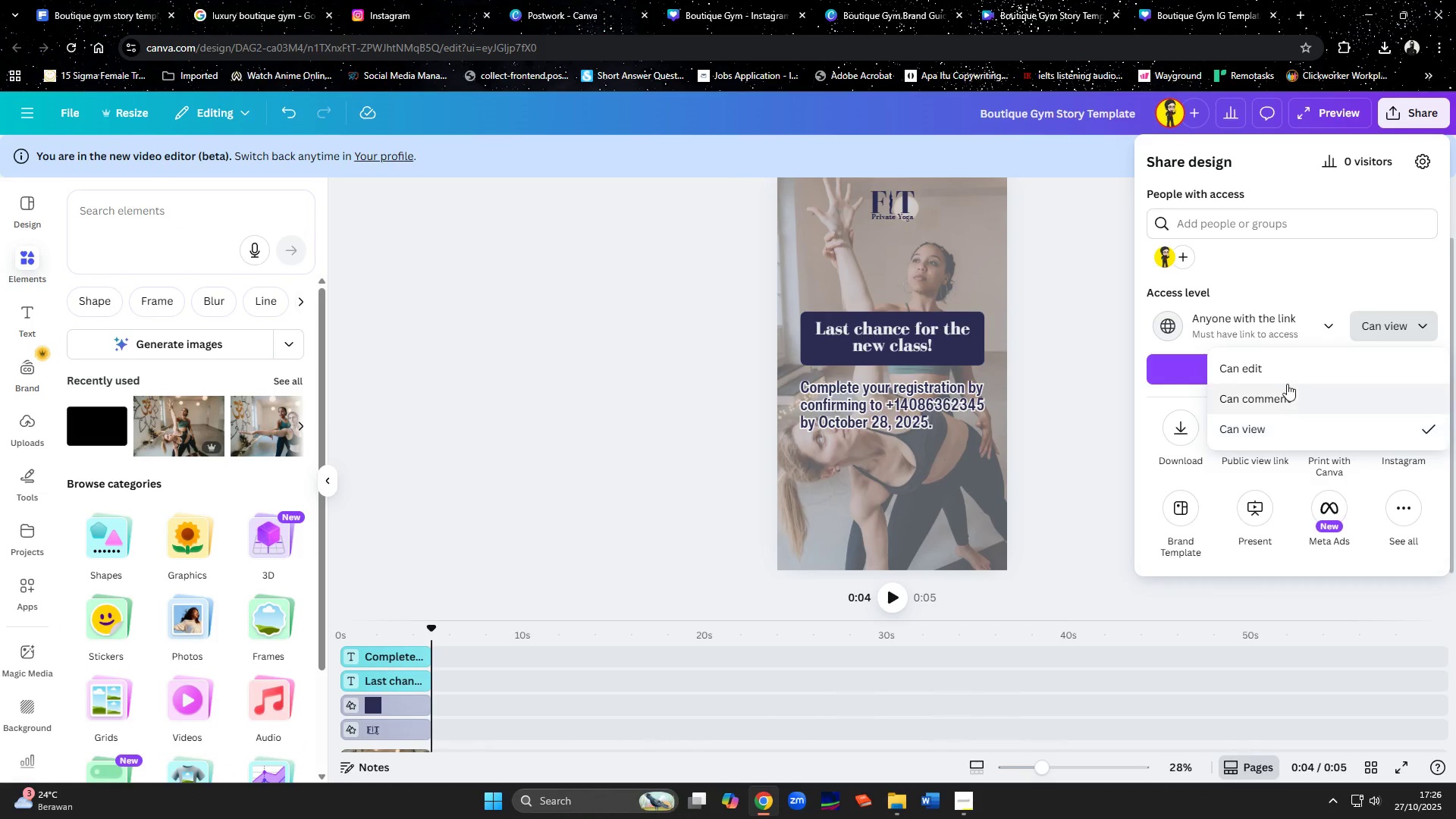 
left_click([1280, 371])
 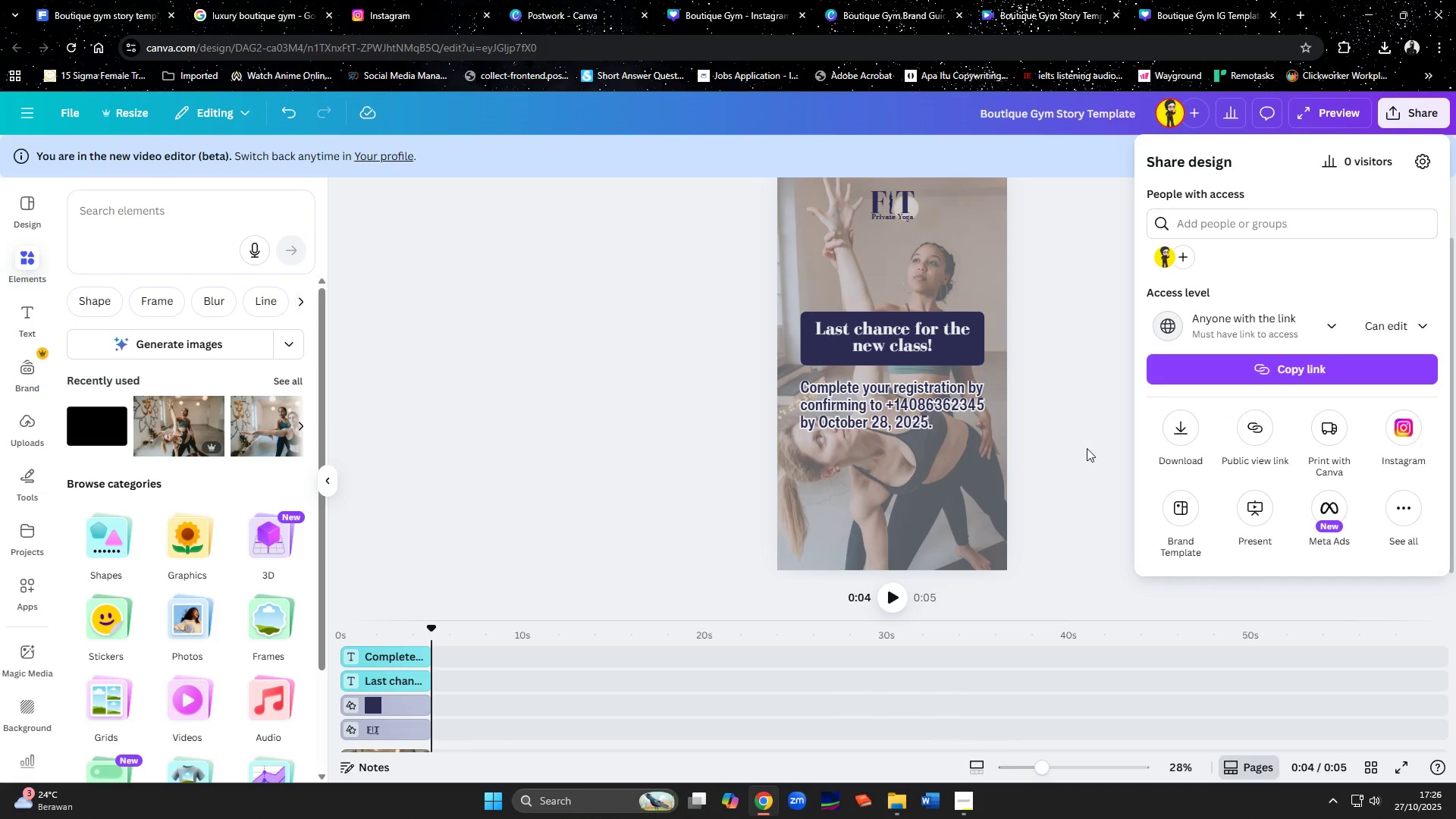 
left_click([1087, 448])
 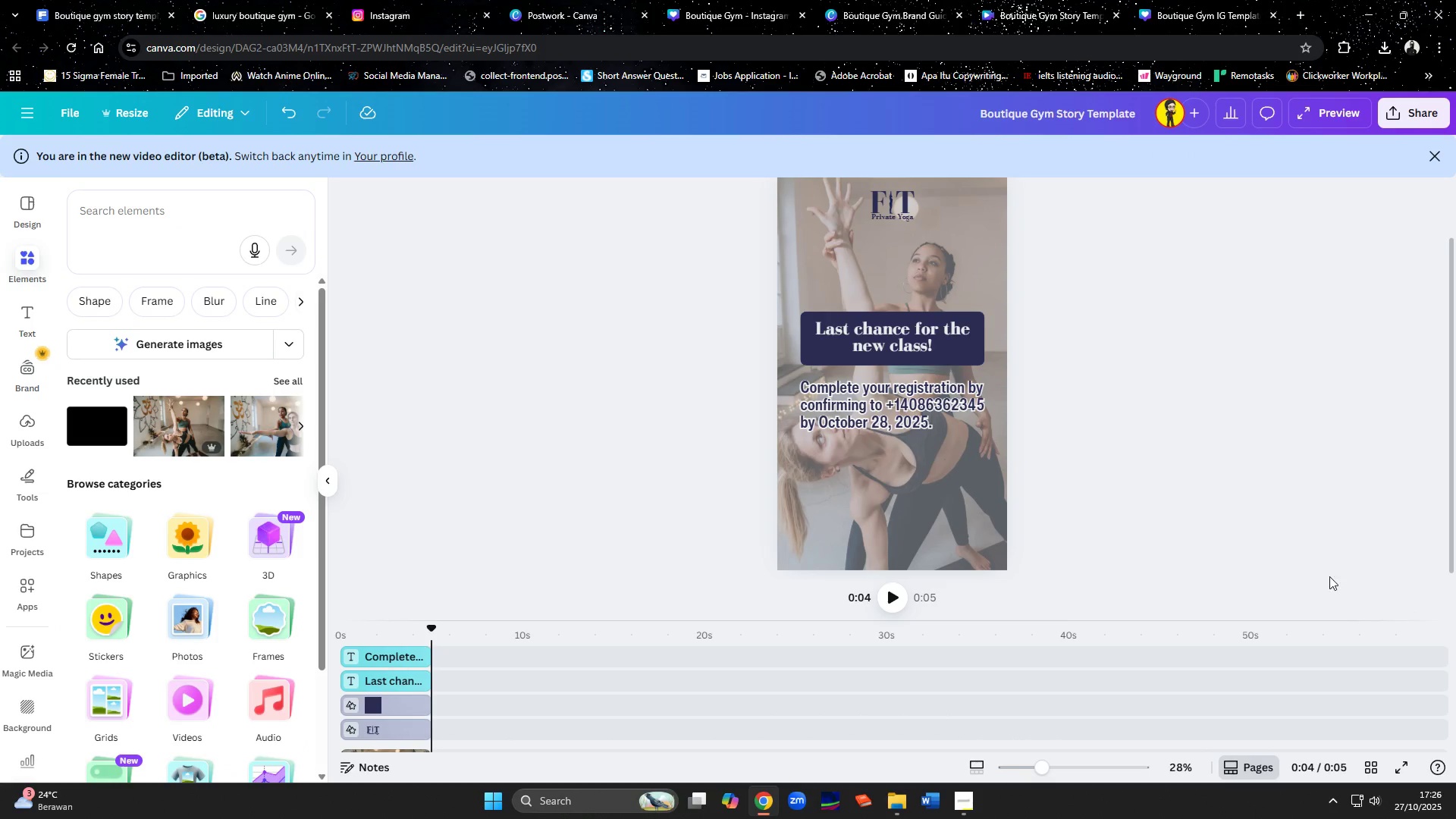 
scroll: coordinate [1351, 585], scroll_direction: up, amount: 2.0
 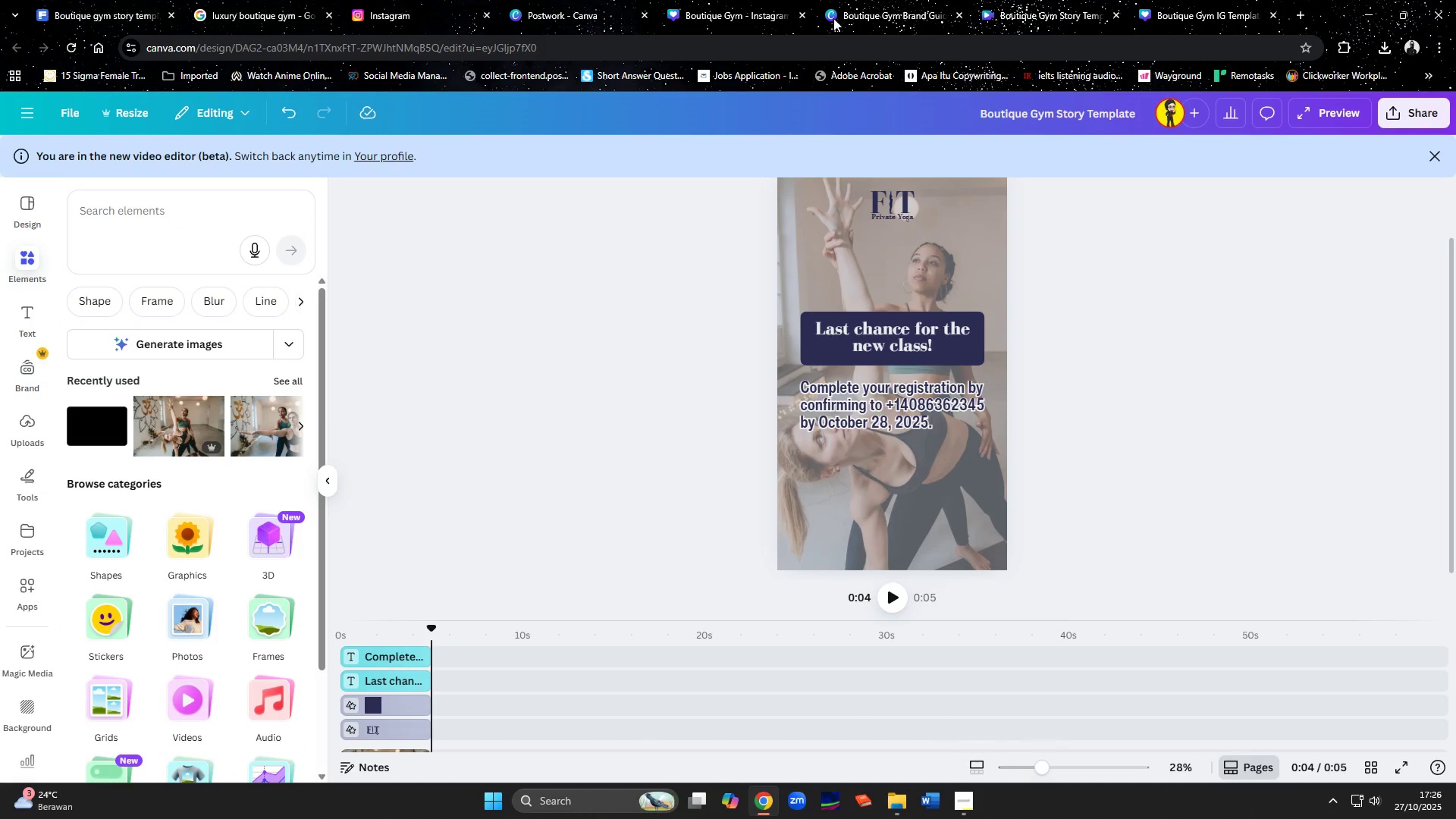 
left_click([843, 14])
 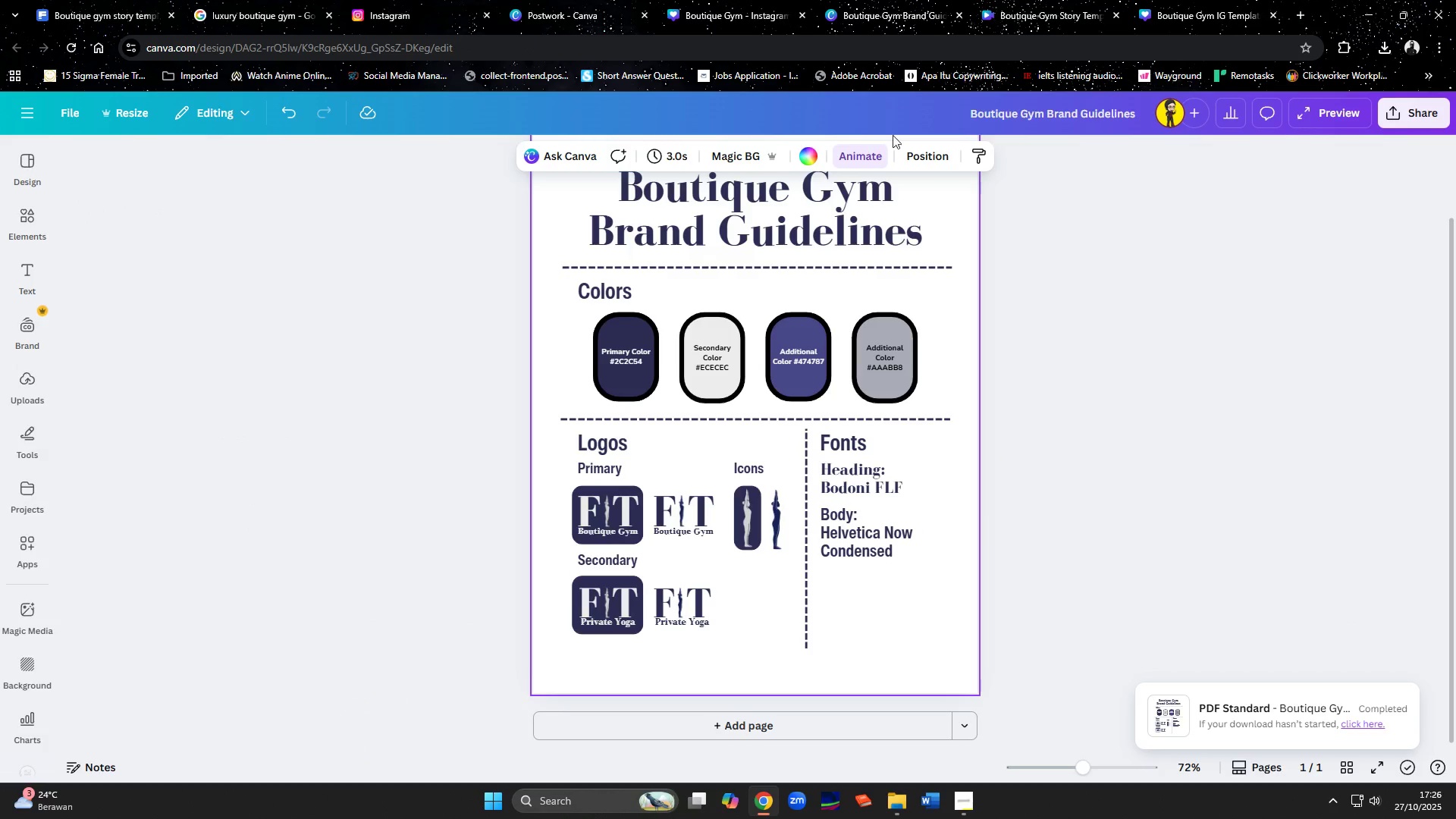 
scroll: coordinate [1097, 384], scroll_direction: up, amount: 4.0
 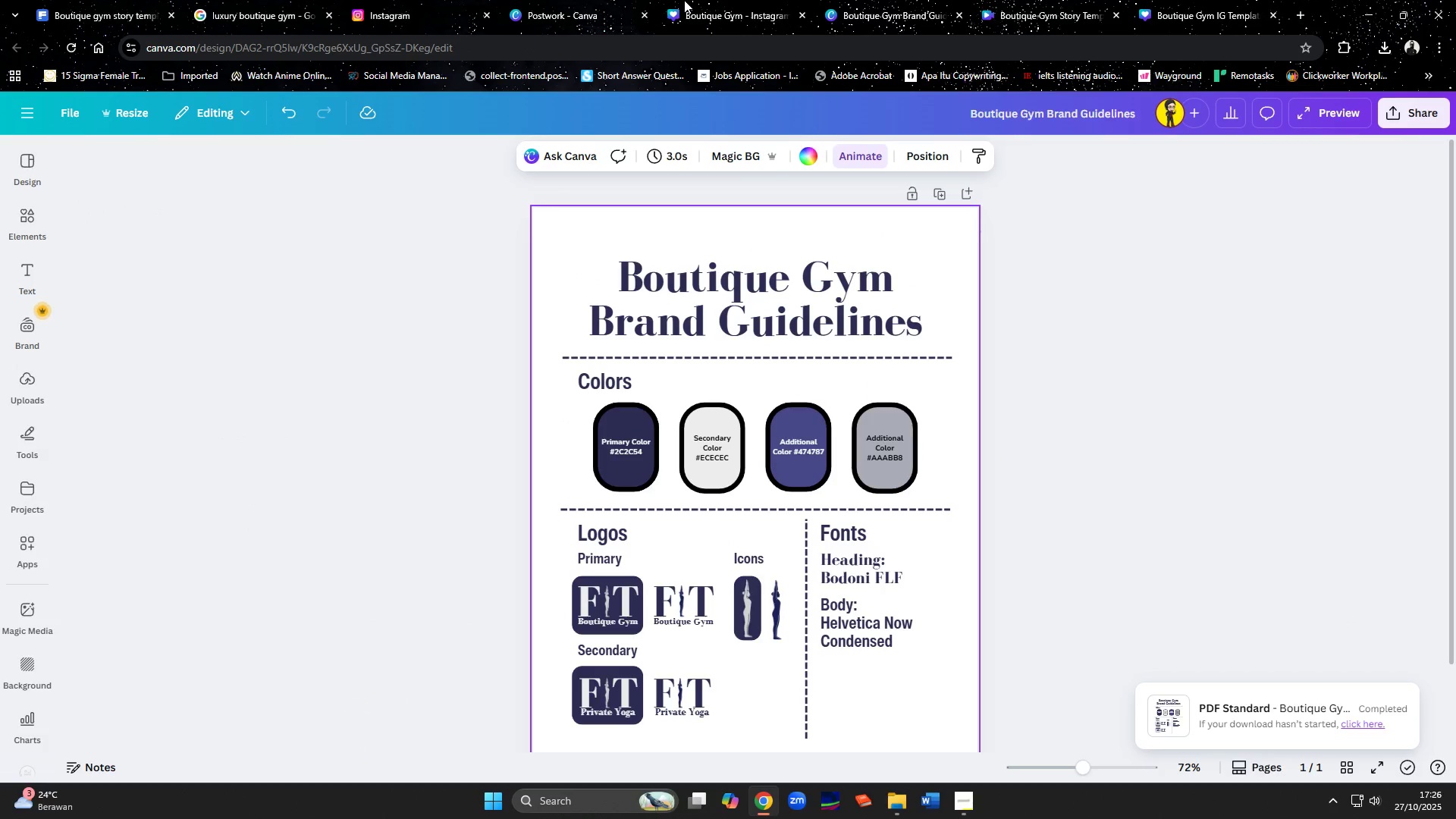 
left_click([684, 0])
 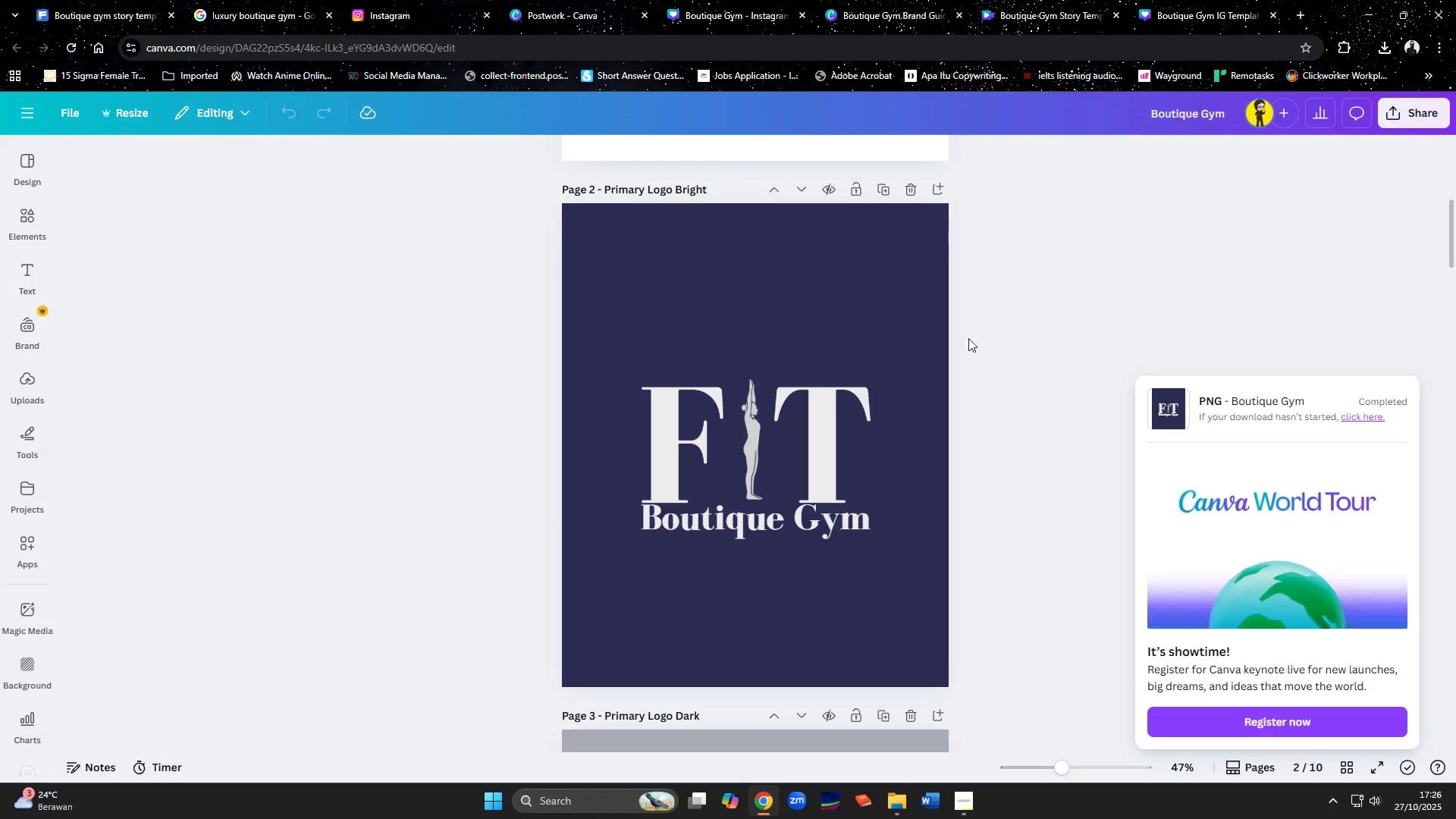 
scroll: coordinate [986, 419], scroll_direction: down, amount: 26.0
 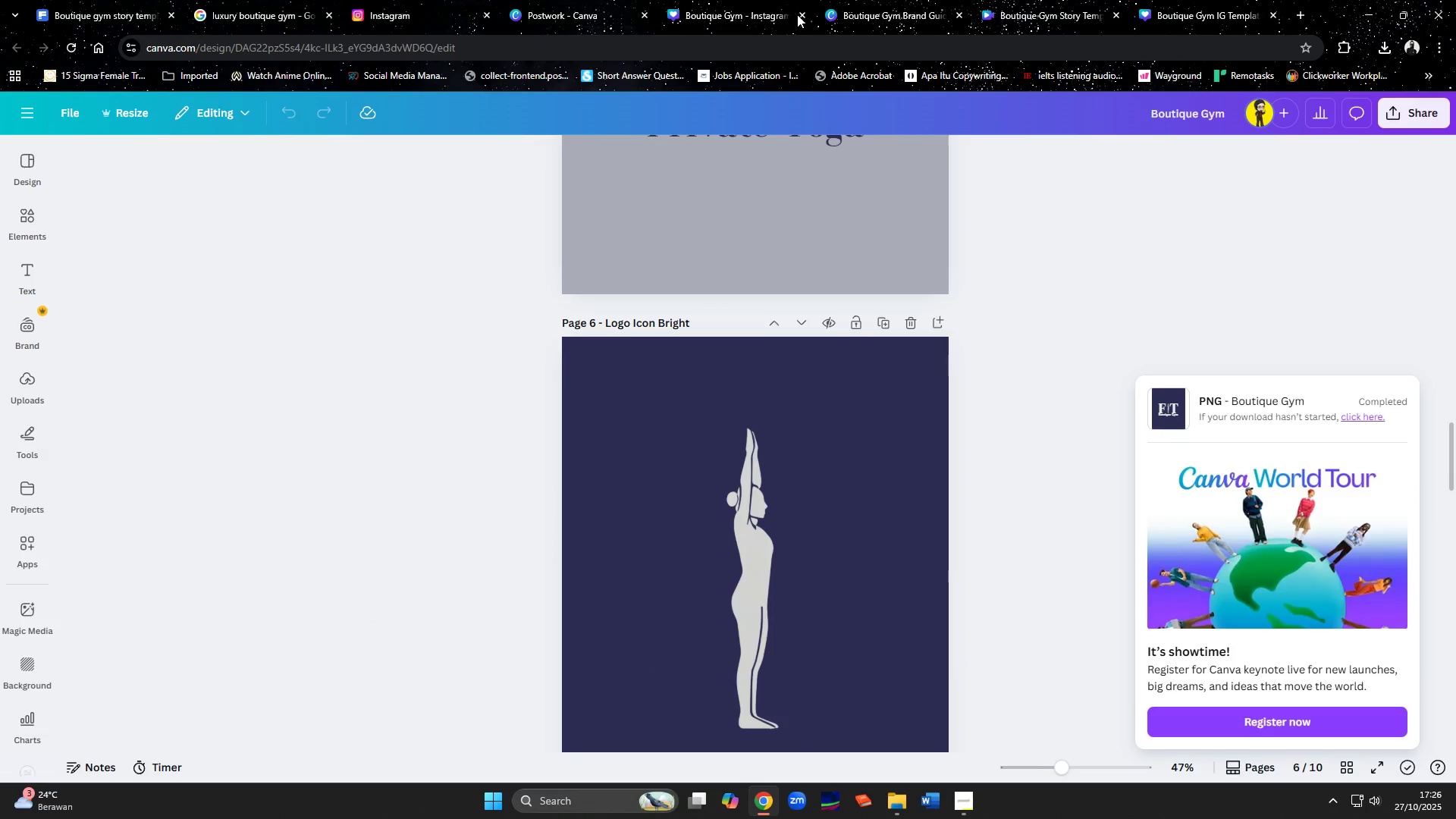 
left_click([800, 14])
 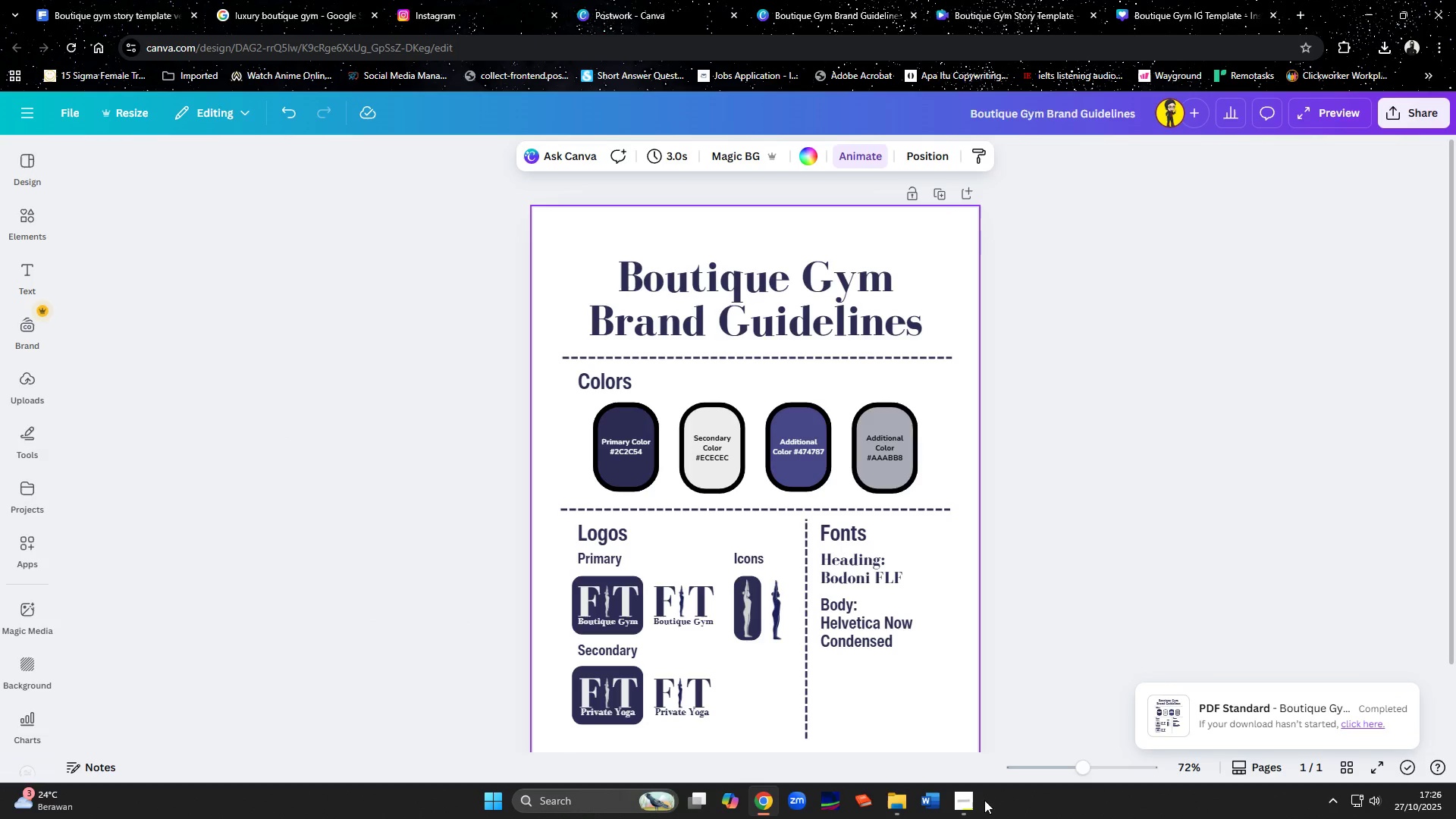 
left_click([976, 805])